 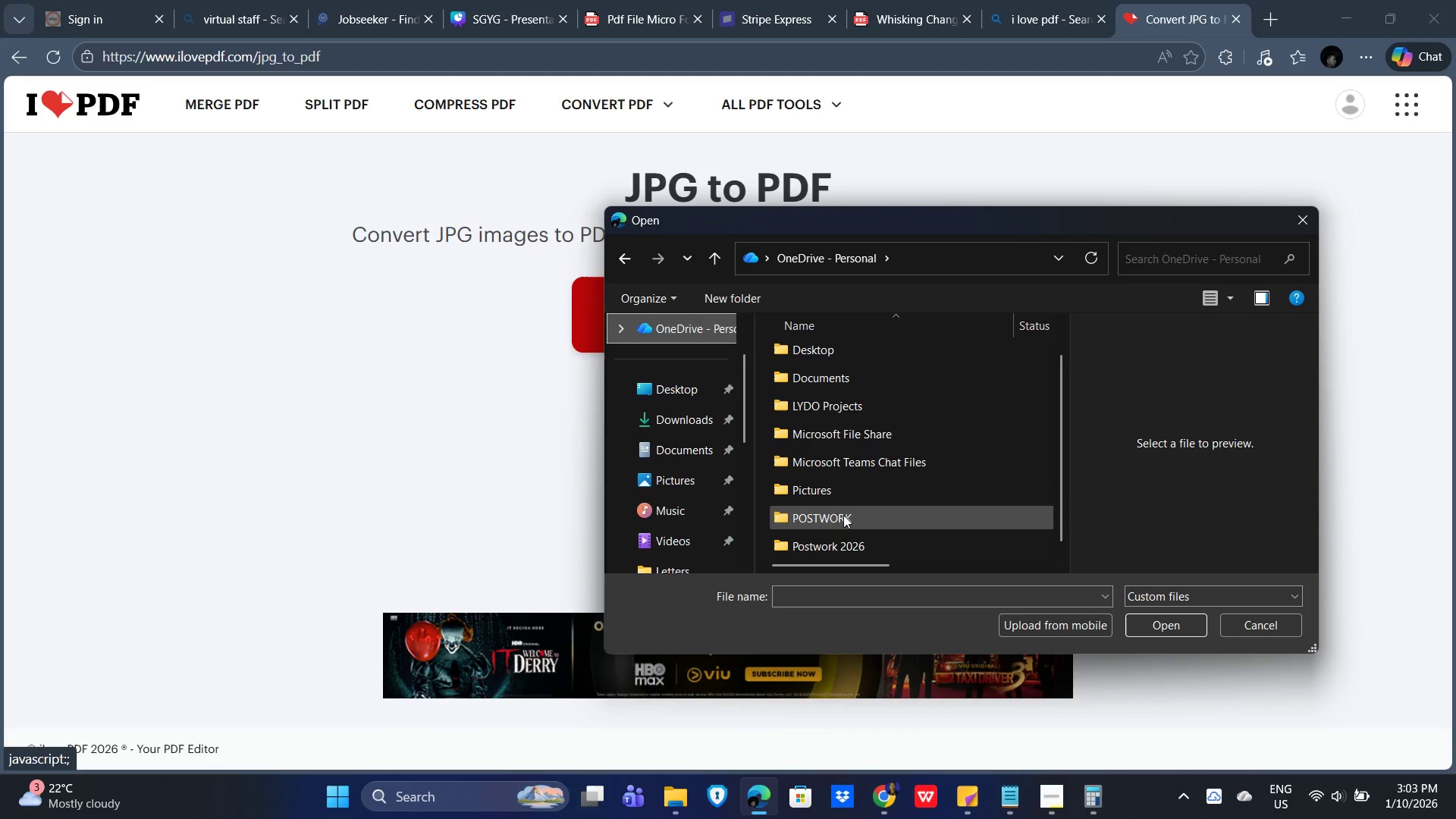 
double_click([864, 545])
 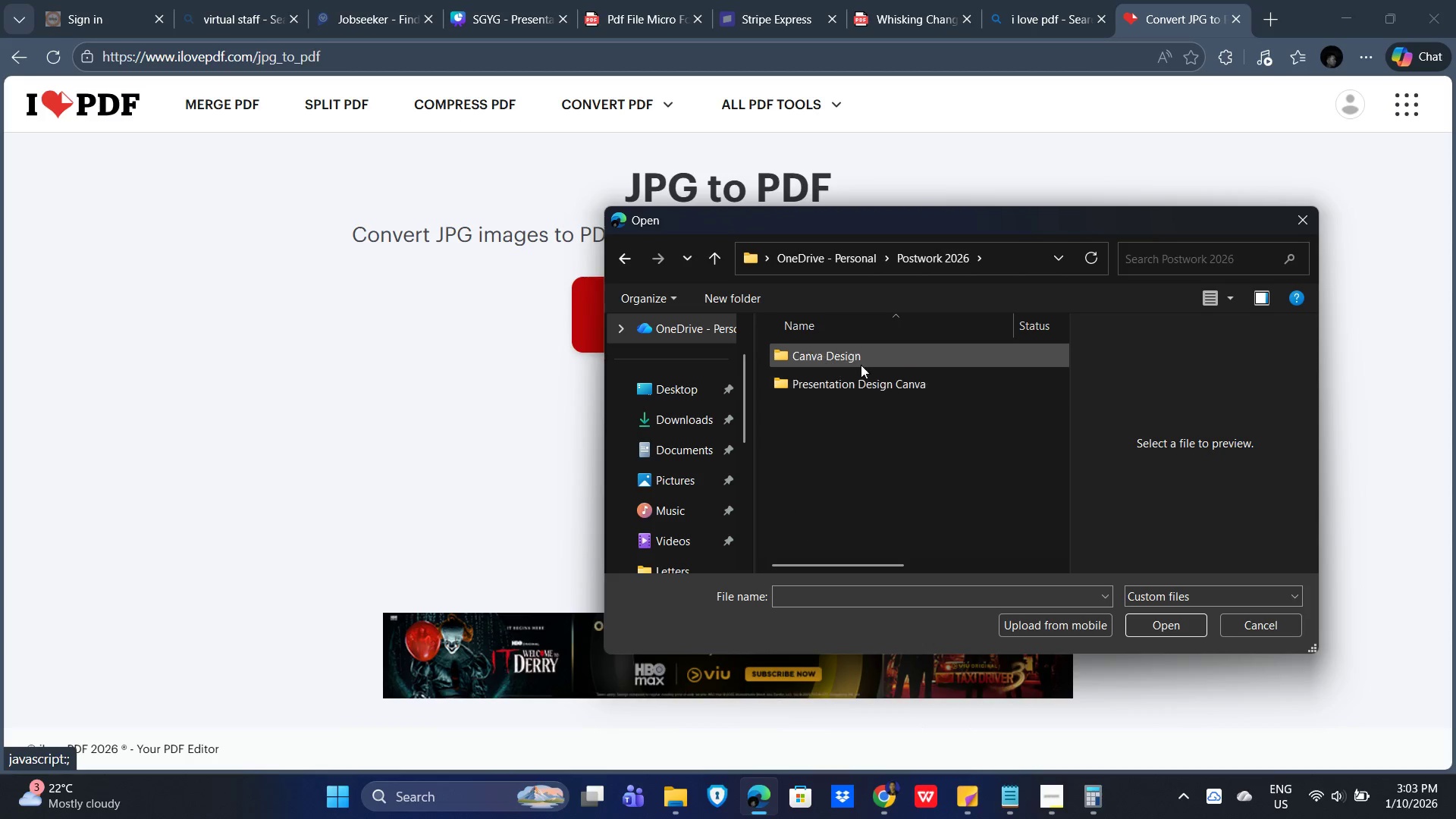 
double_click([858, 363])
 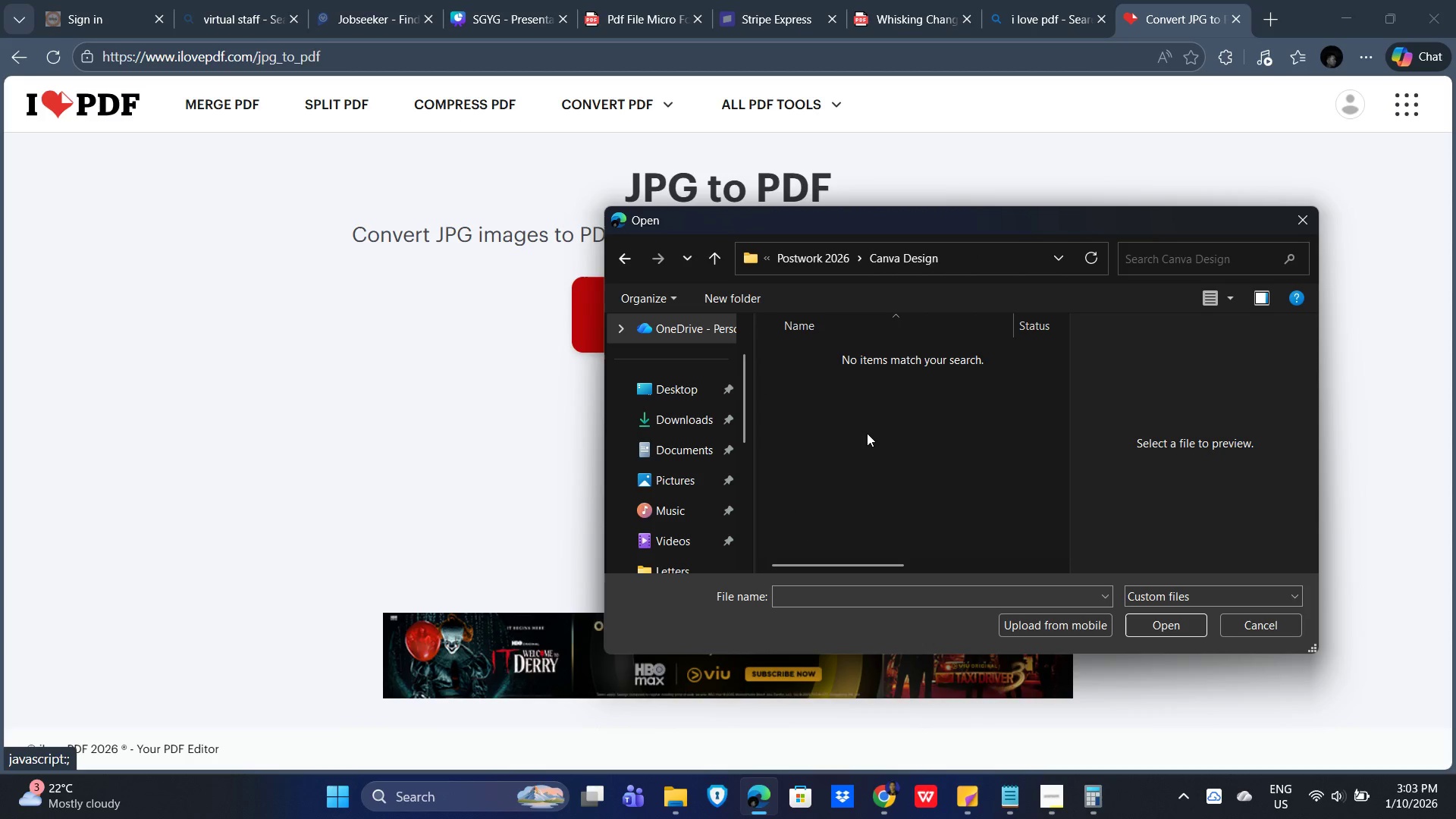 
triple_click([868, 435])
 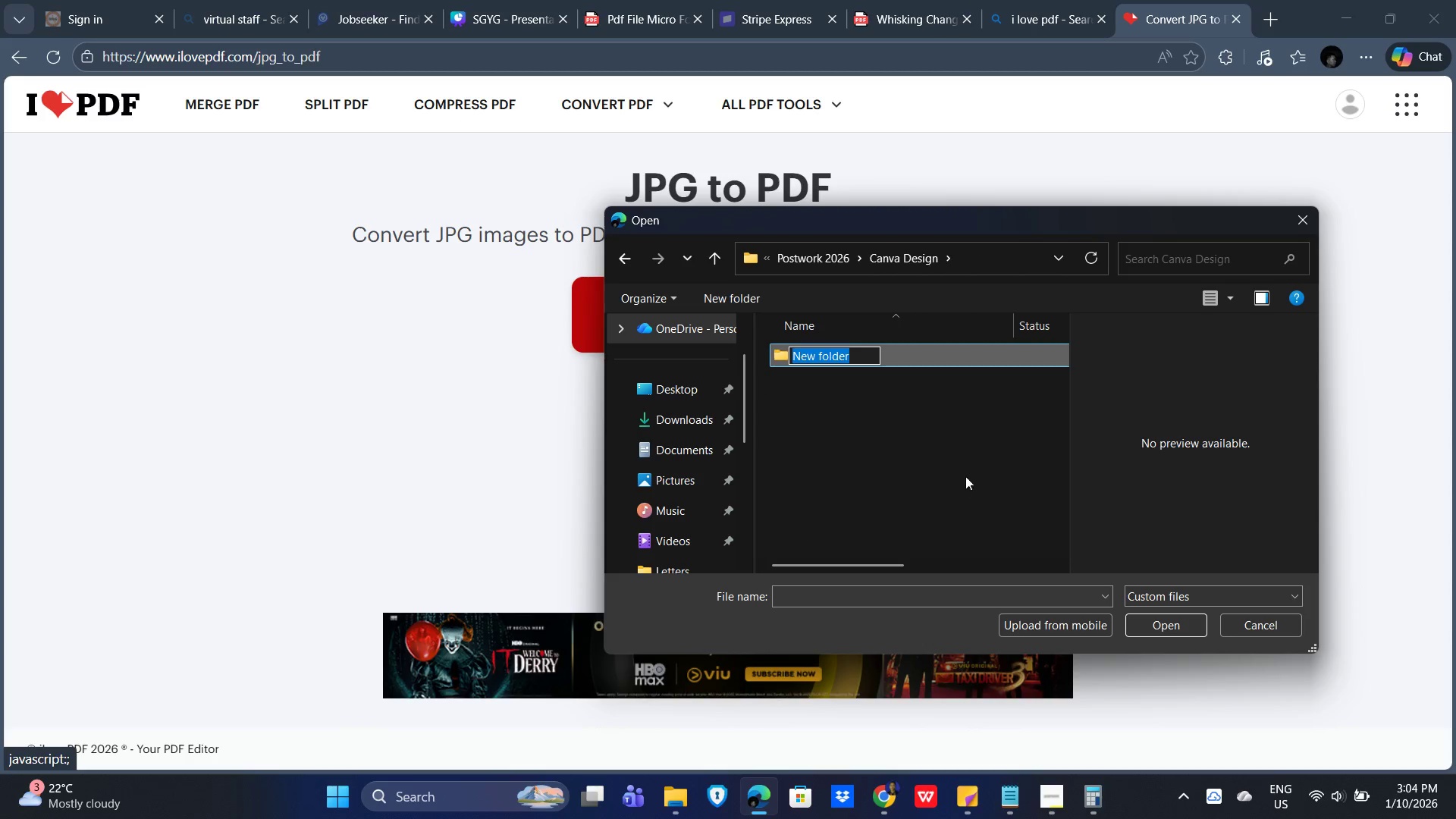 
wait(5.53)
 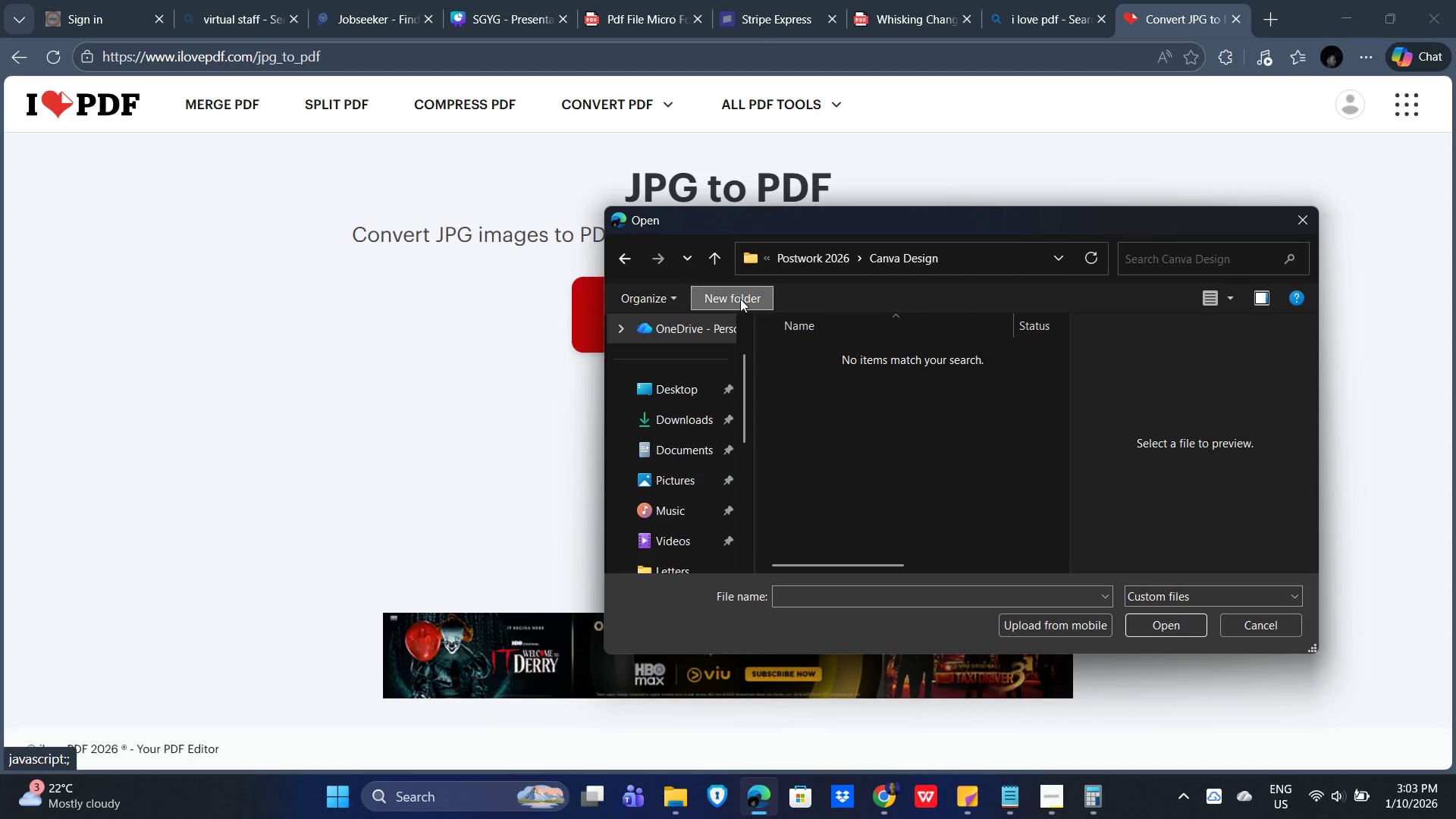 
left_click([974, 463])
 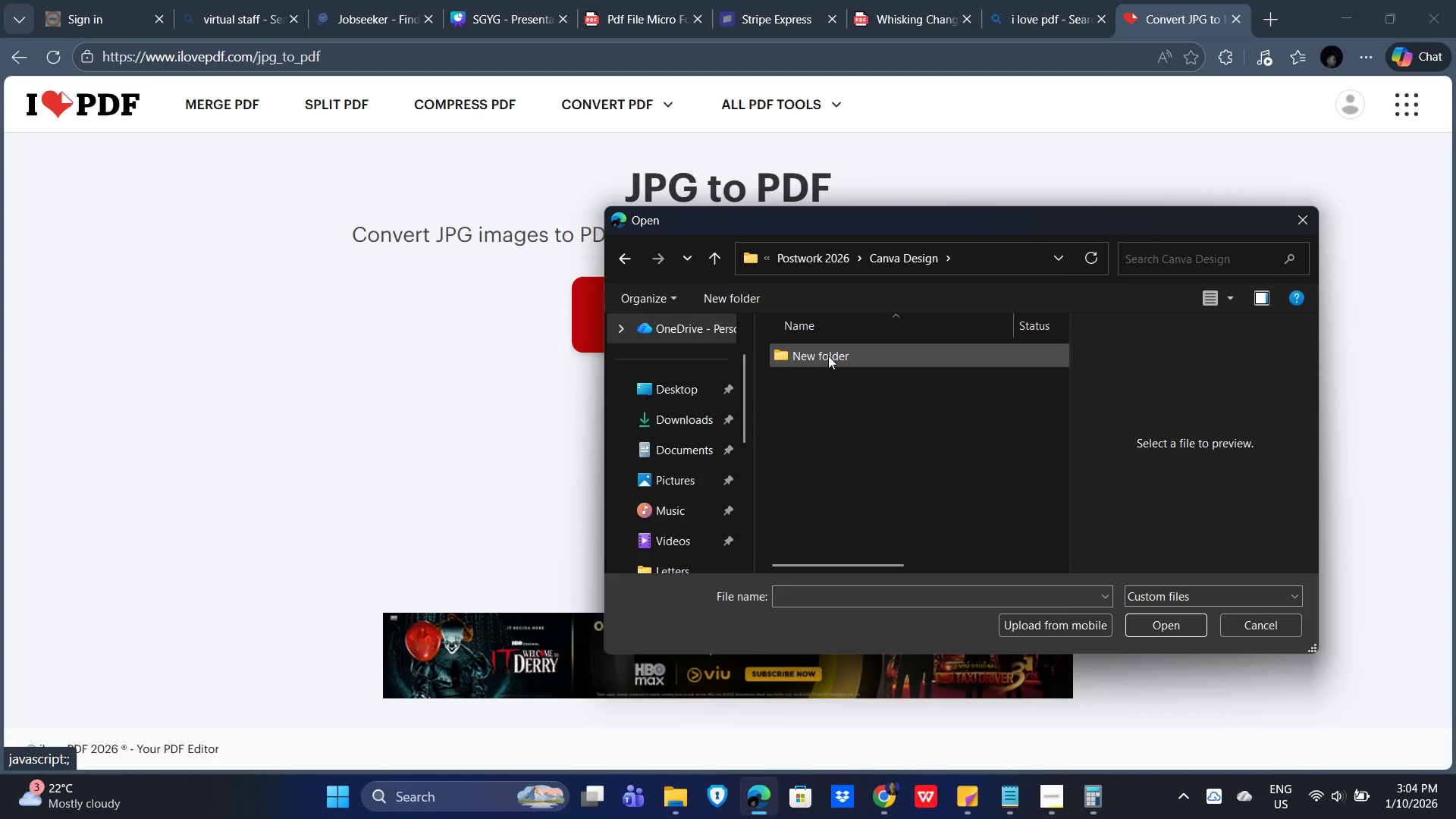 
left_click([827, 356])
 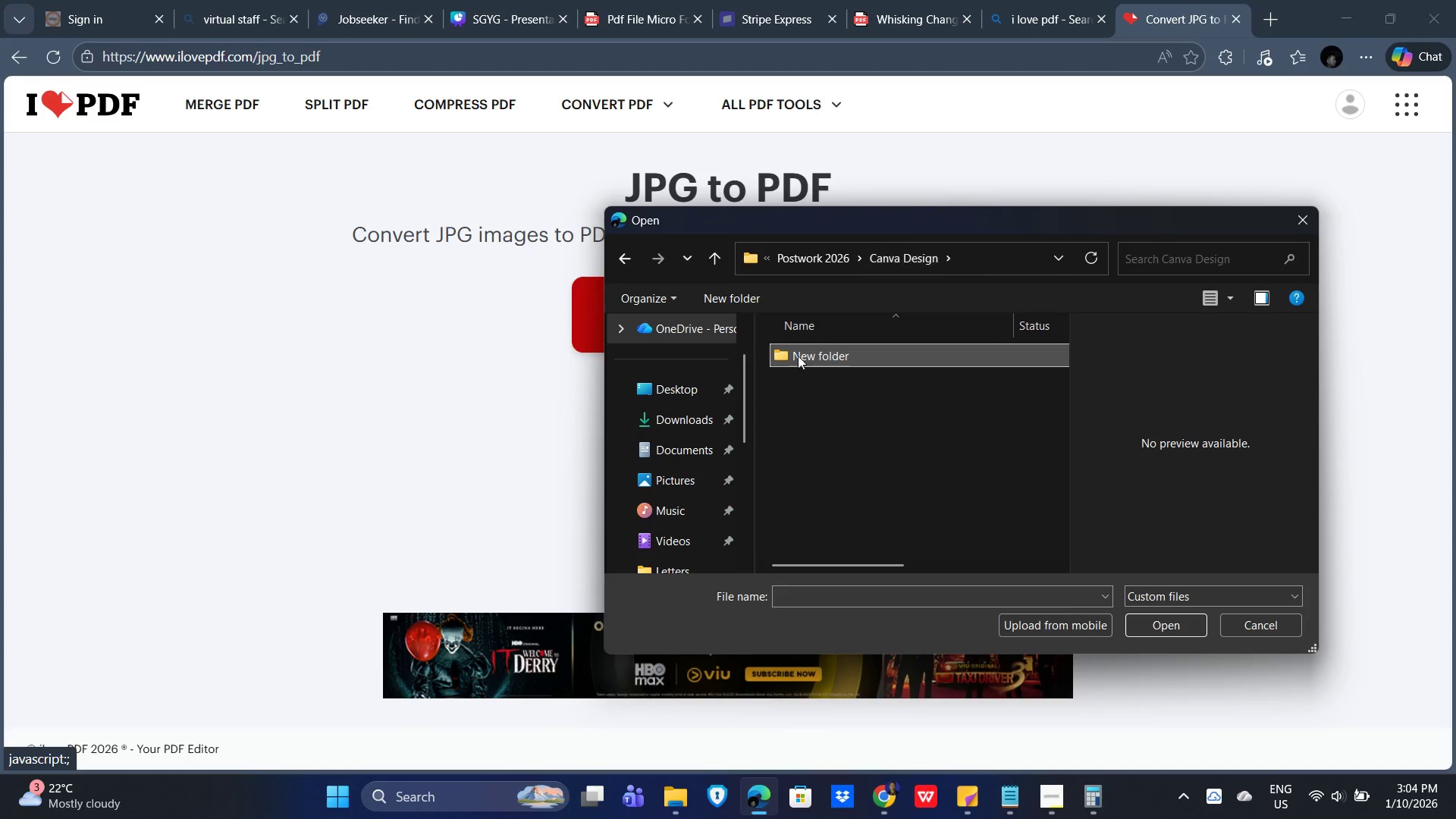 
left_click([846, 354])
 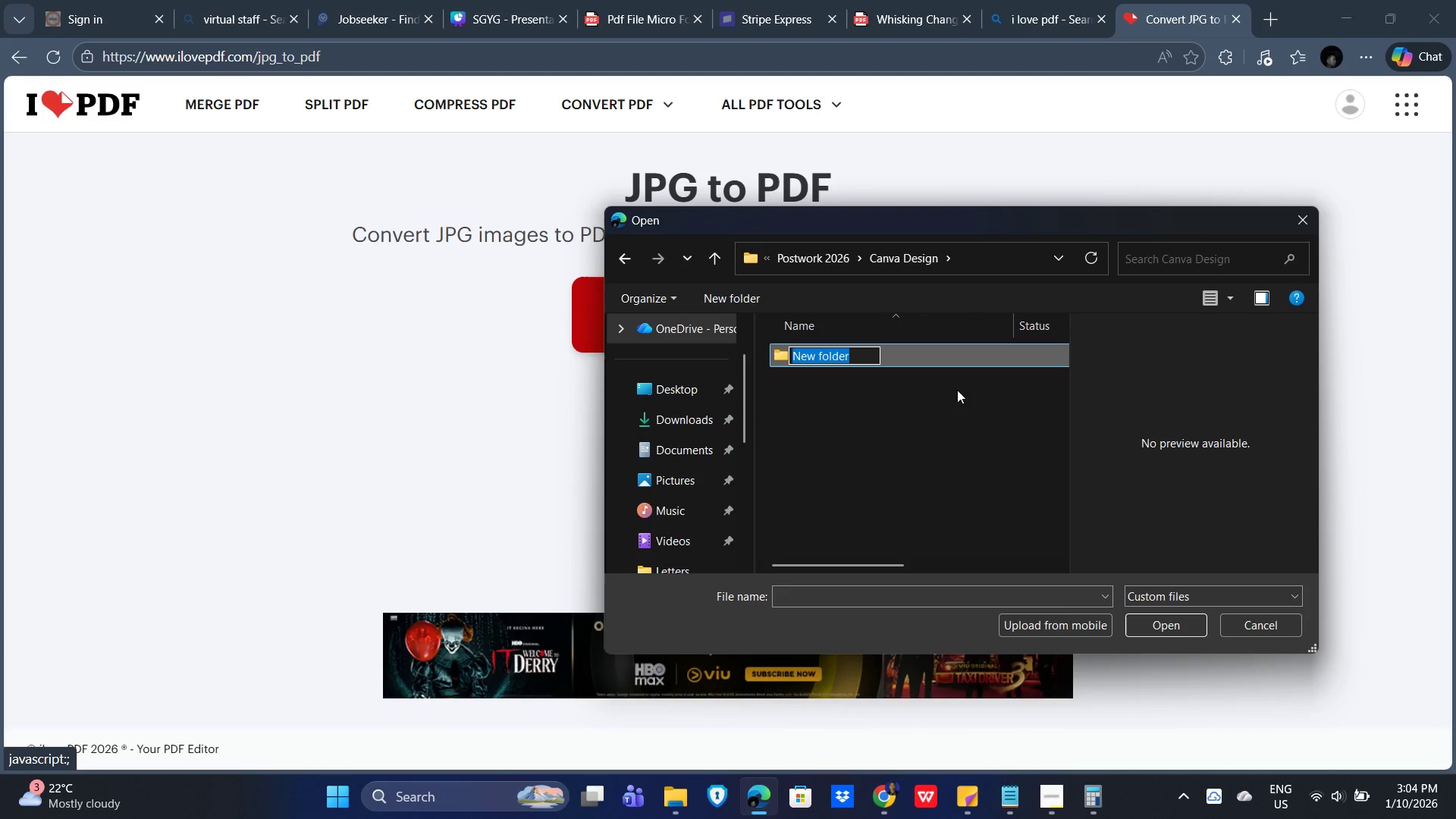 
key(Control+V)
 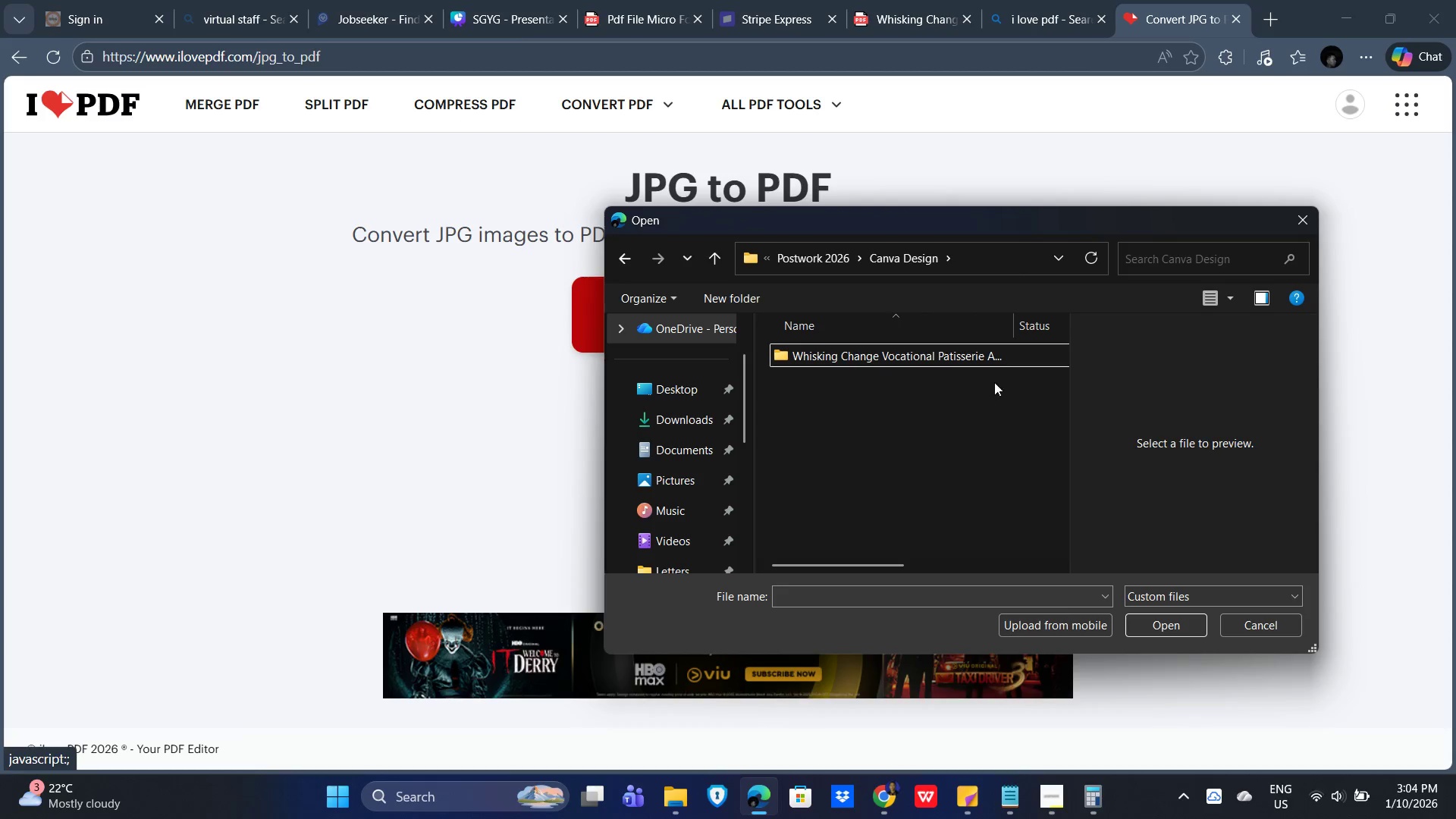 
double_click([1015, 356])
 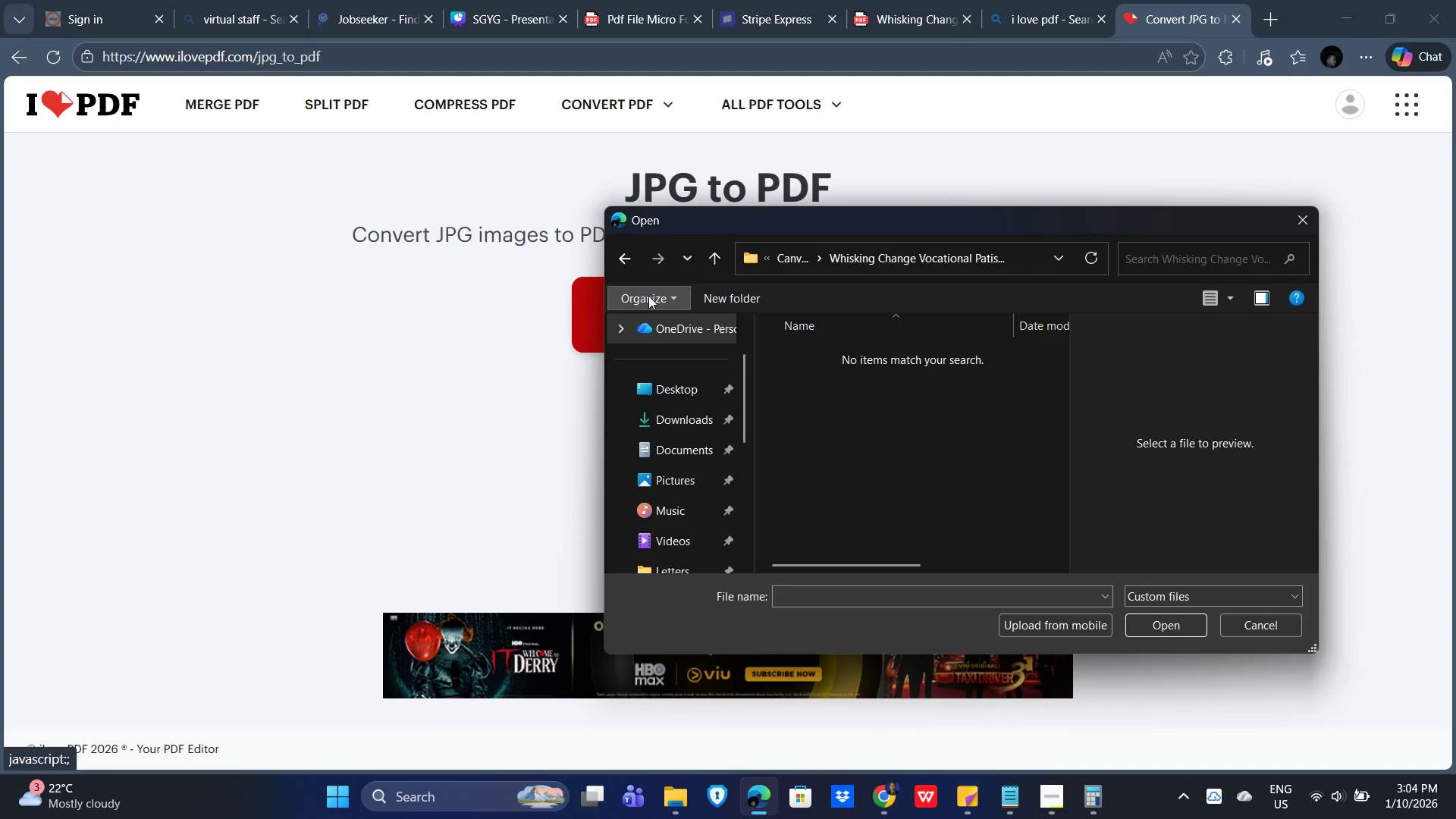 
left_click([946, 365])
 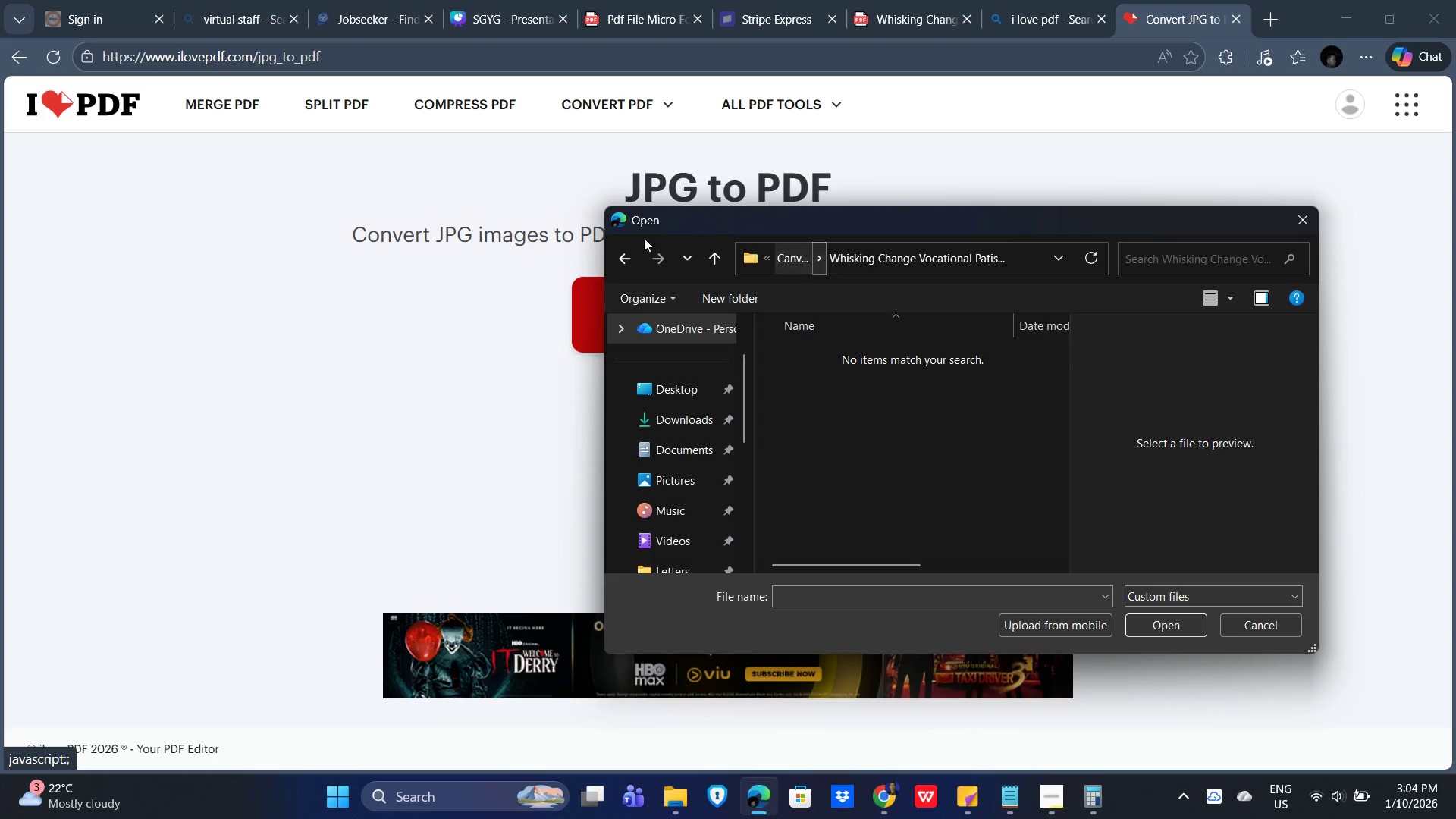 
left_click_drag(start_coordinate=[623, 257], to_coordinate=[628, 260])
 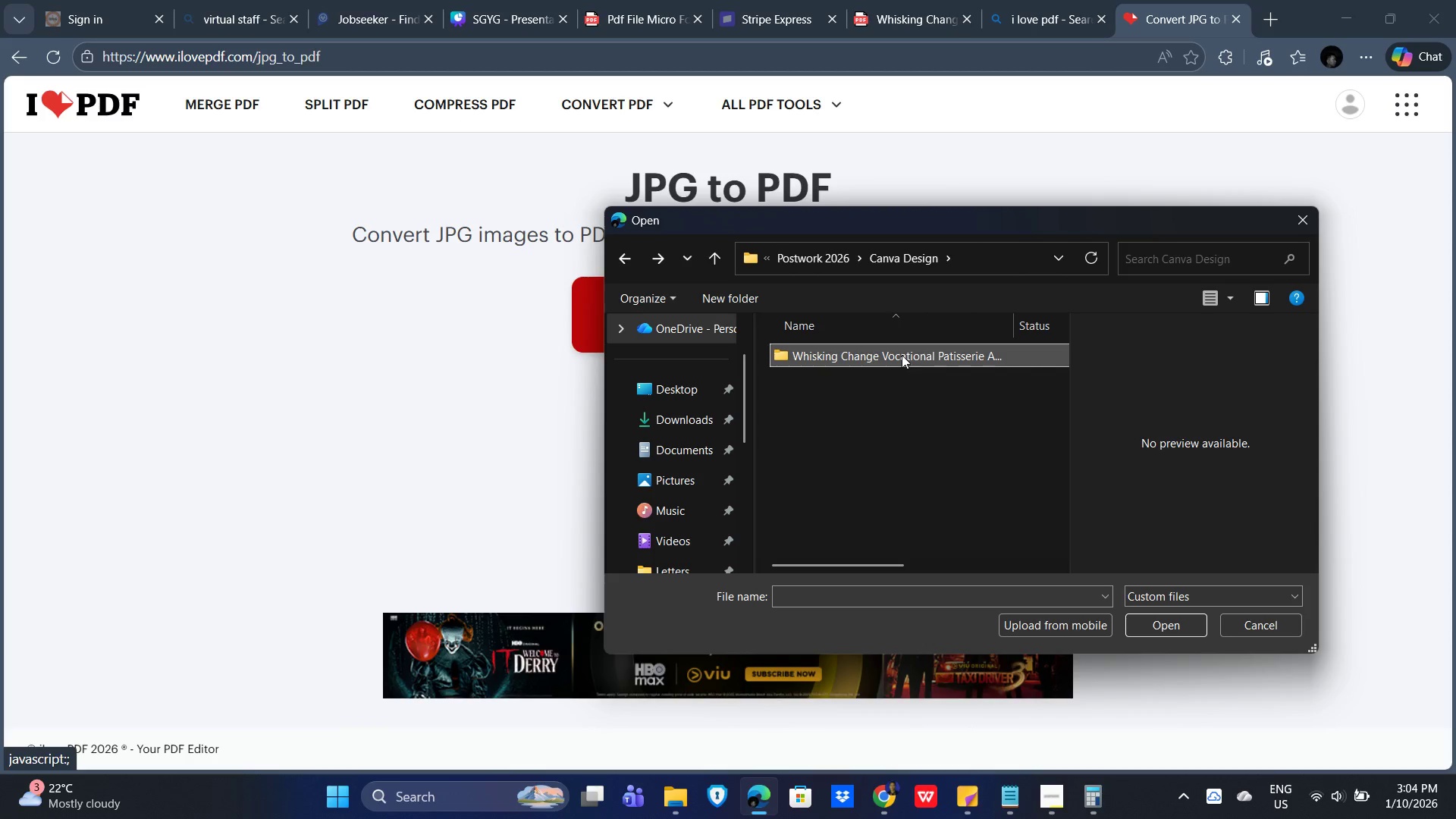 
right_click([902, 355])
 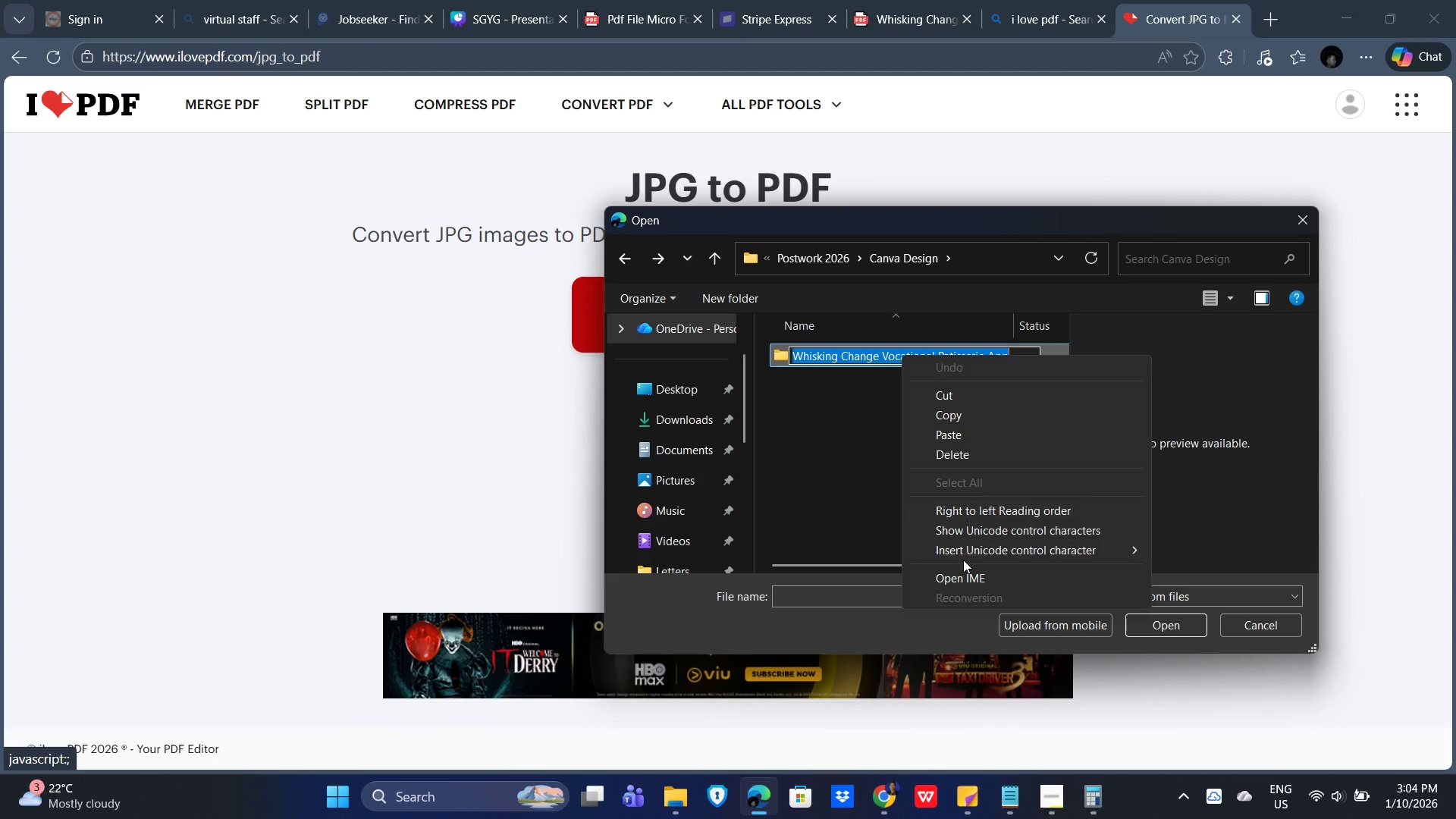 
left_click([851, 475])
 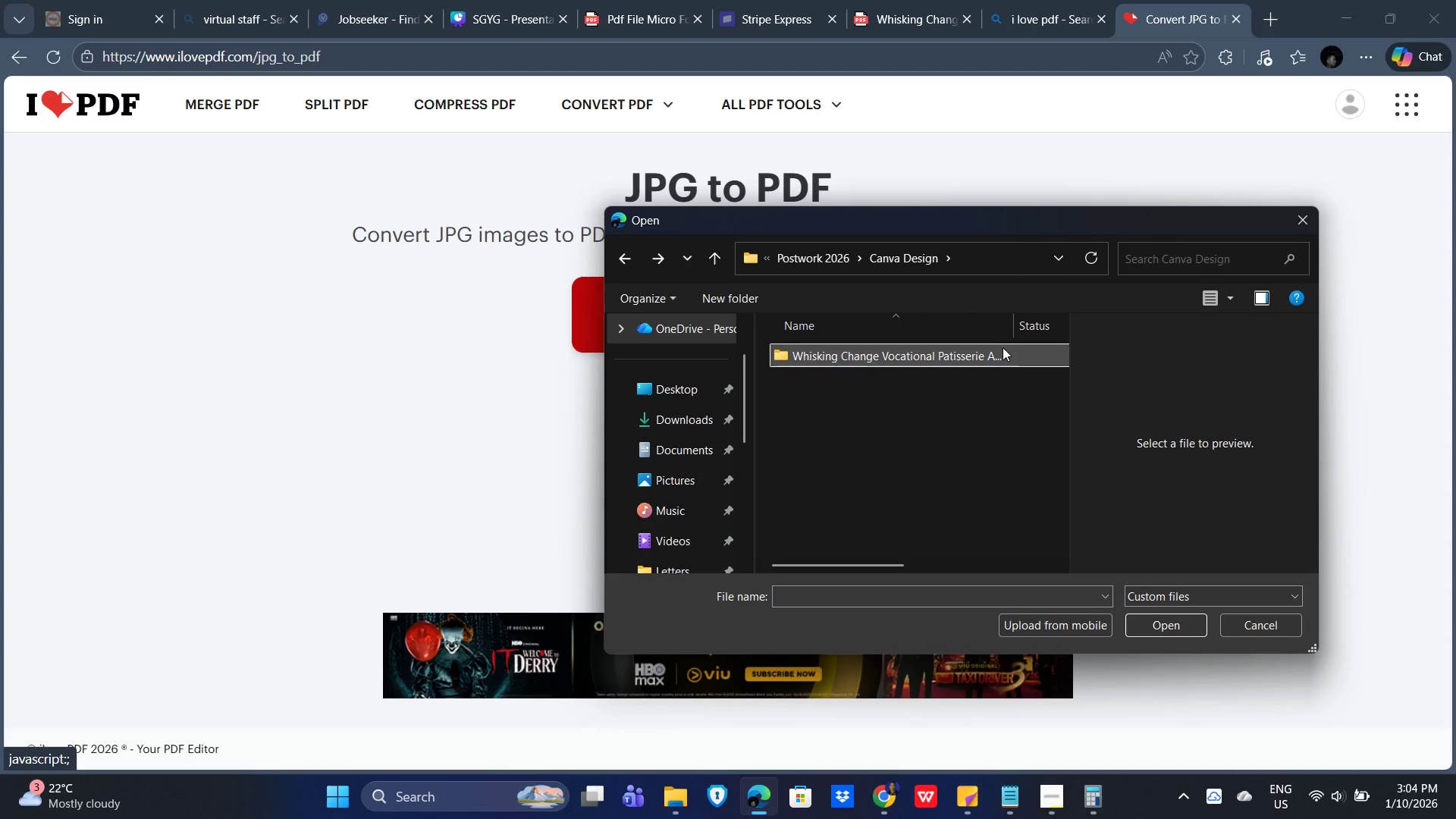 
right_click([939, 350])
 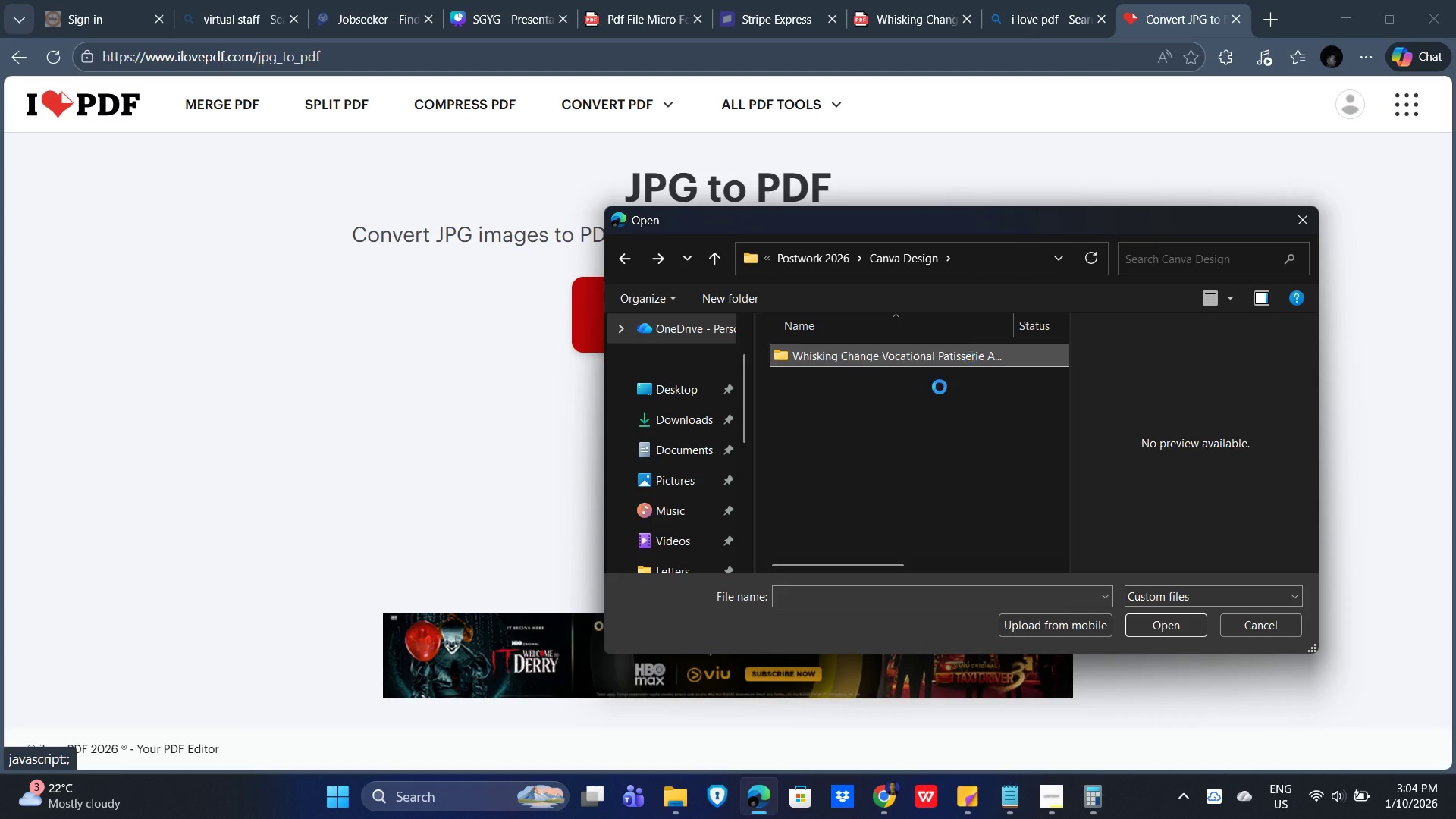 
left_click([880, 462])
 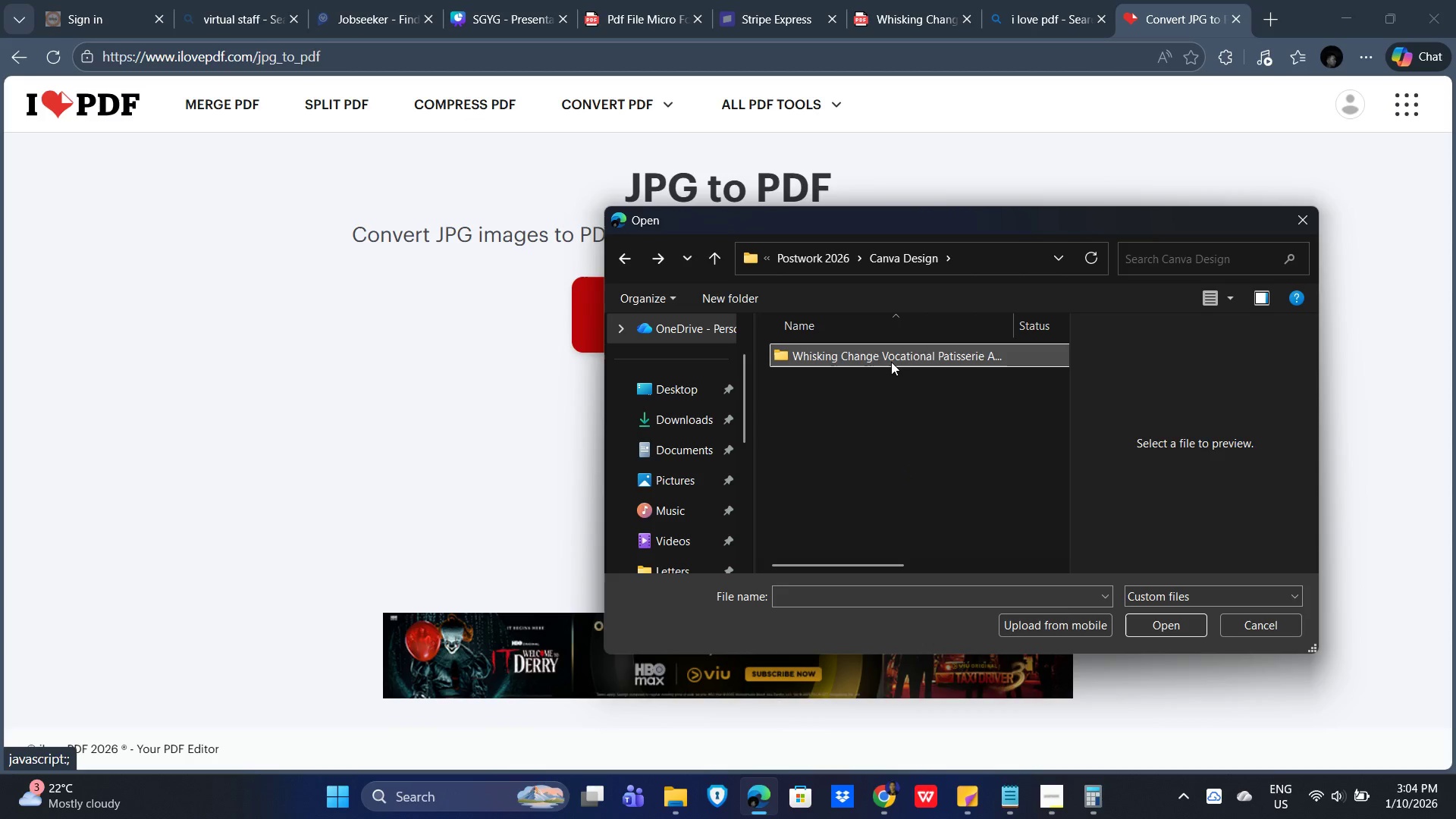 
double_click([893, 359])
 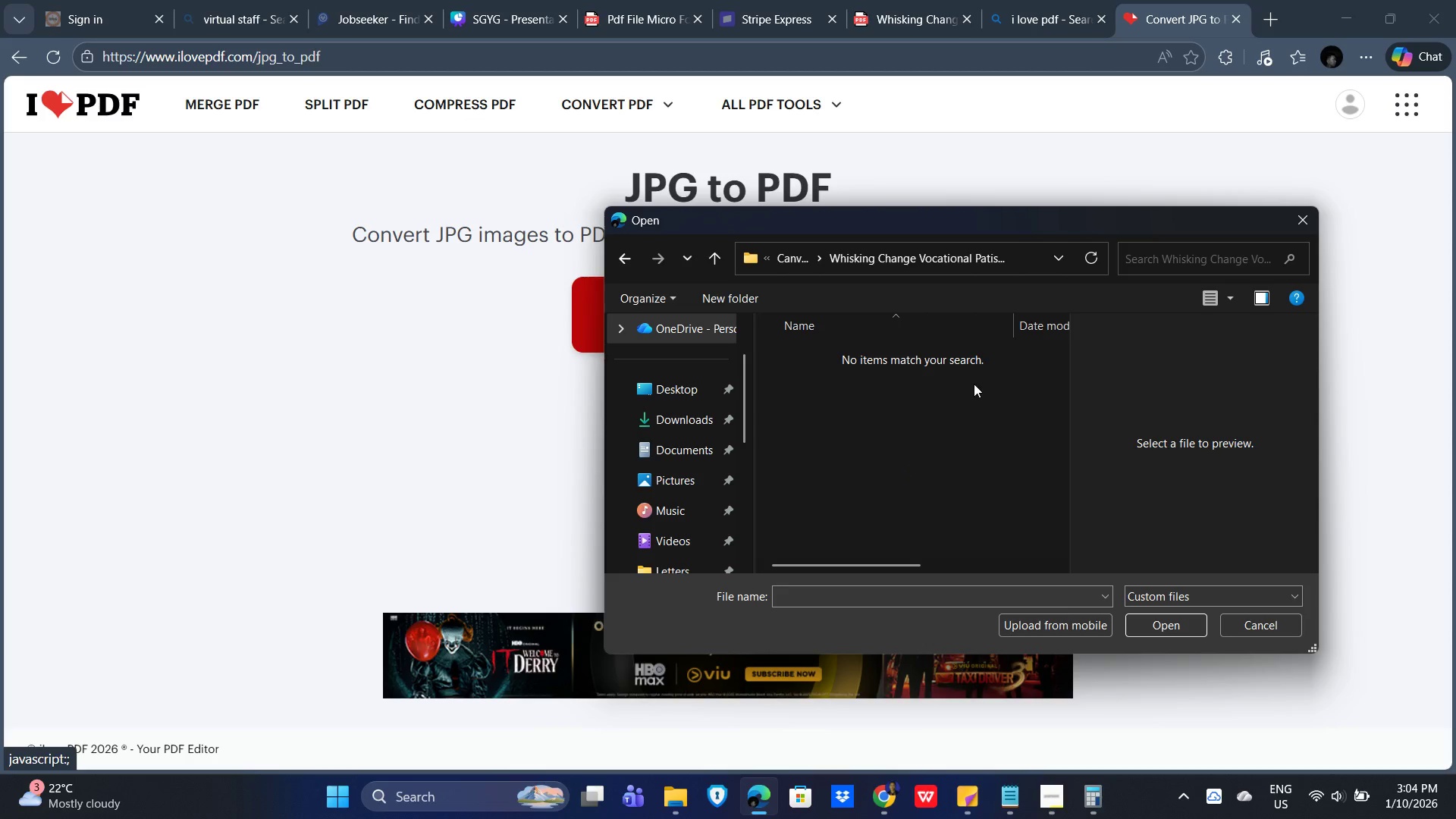 
left_click([949, 386])
 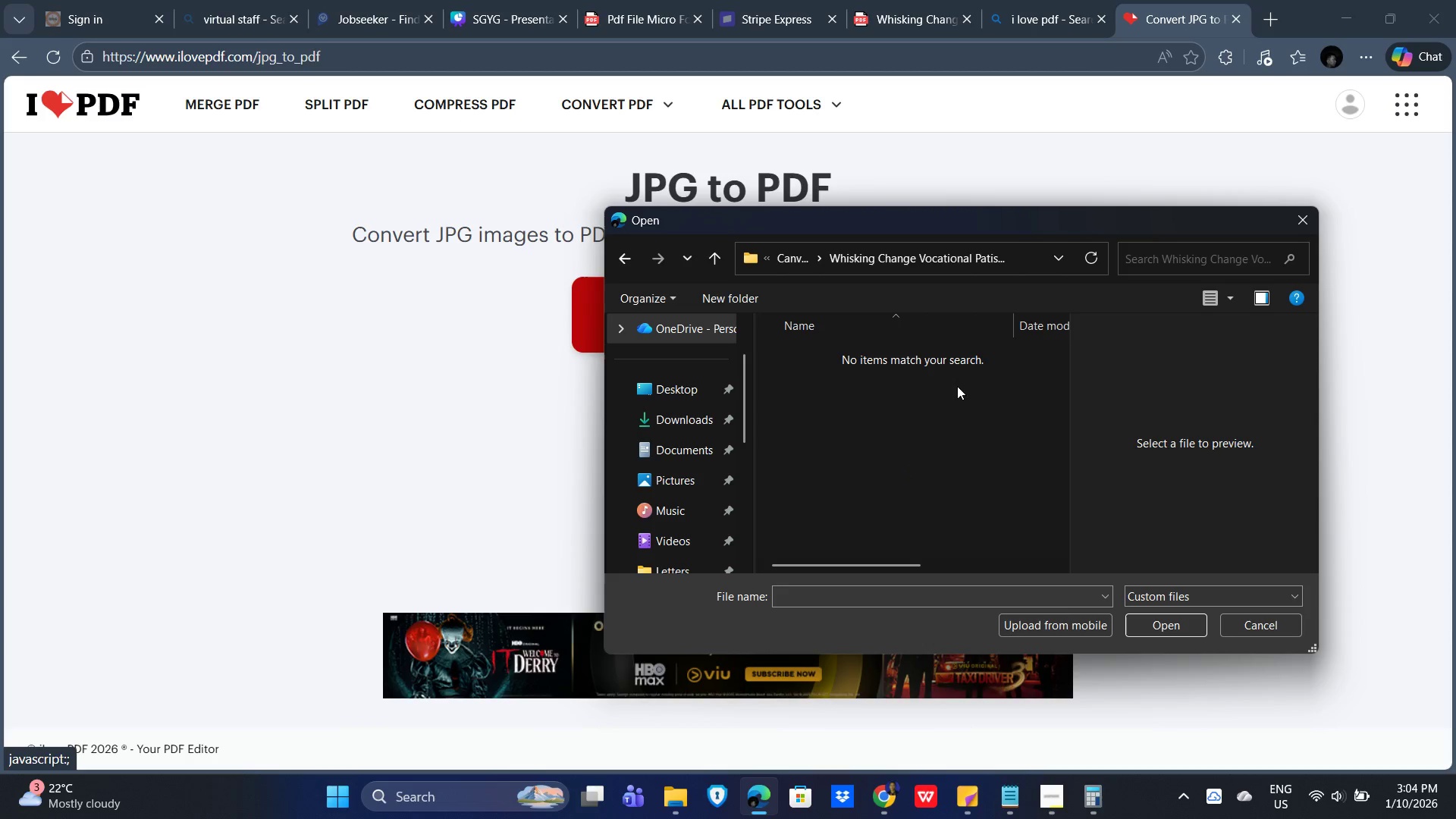 
key(Alt+Tab)